 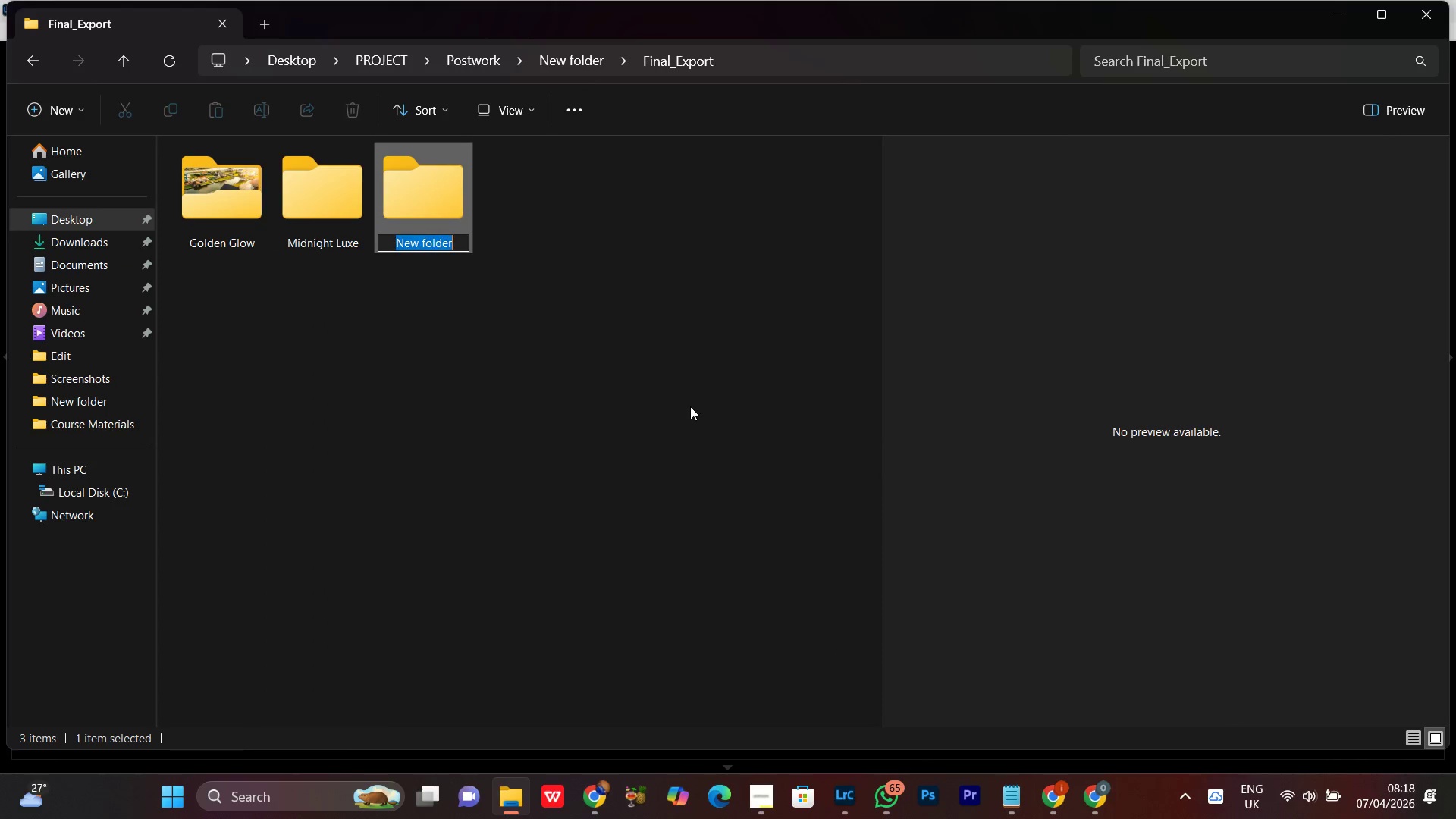 
key(Control+V)
 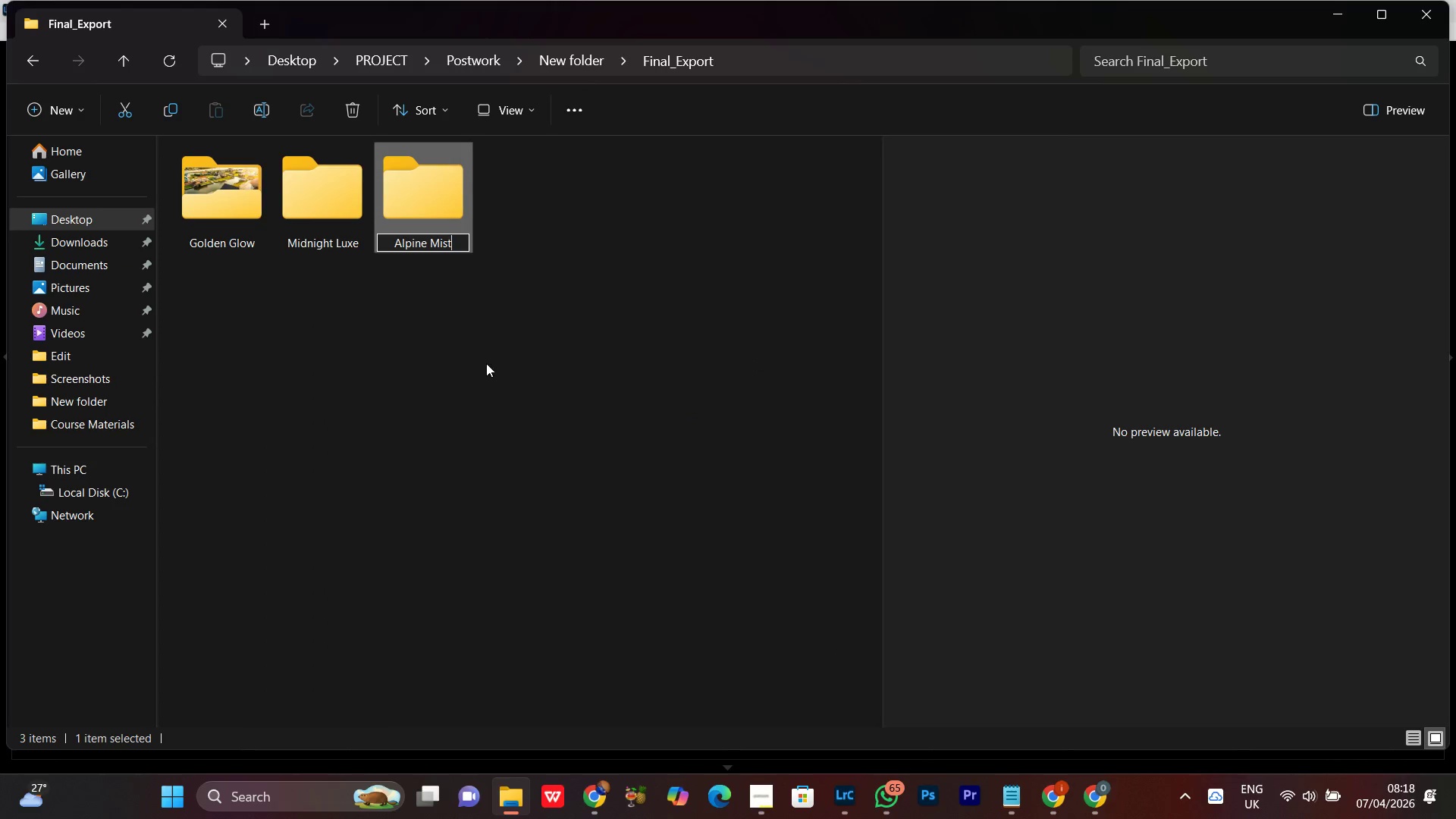 
left_click([486, 363])
 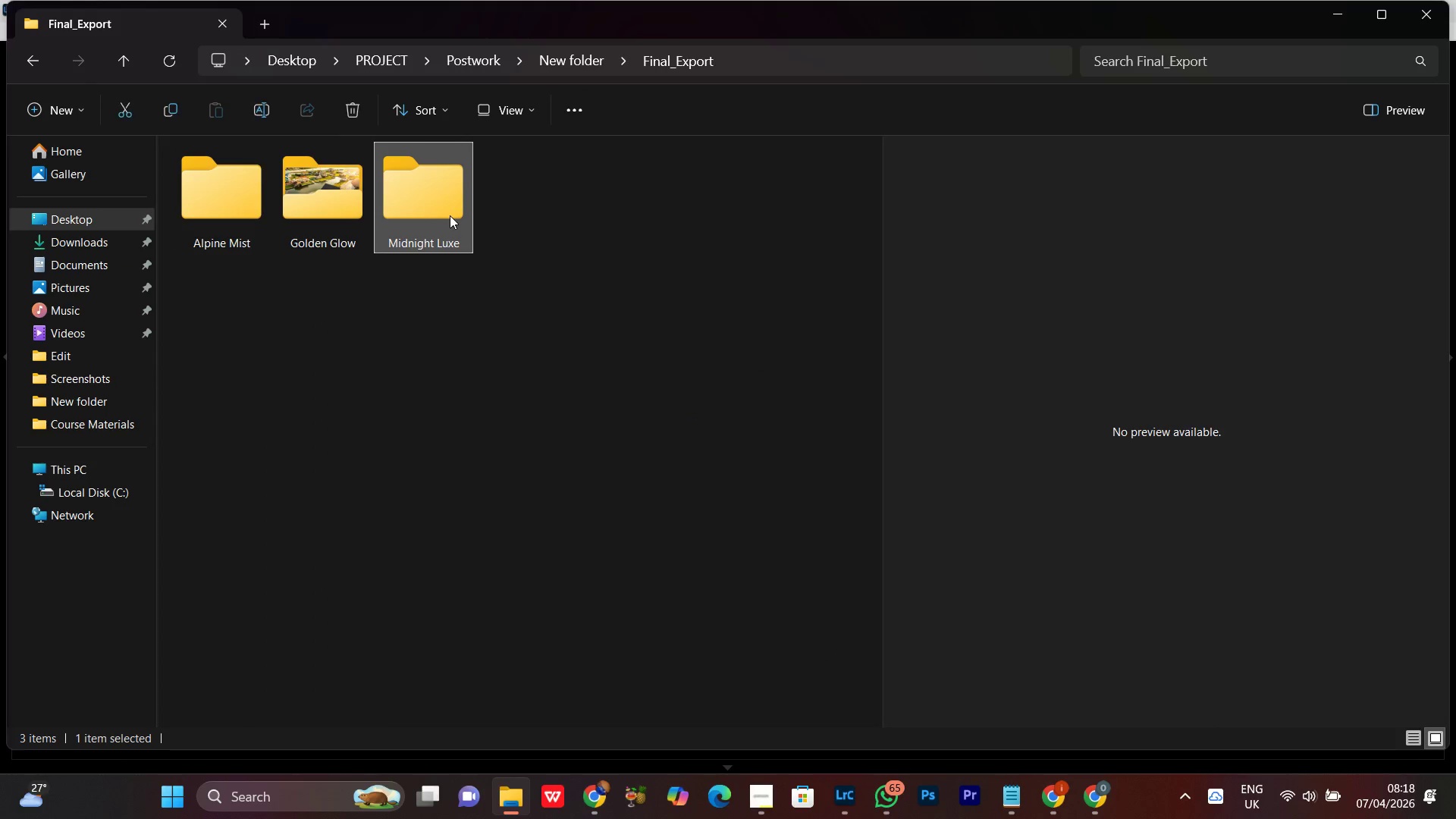 
left_click([652, 598])
 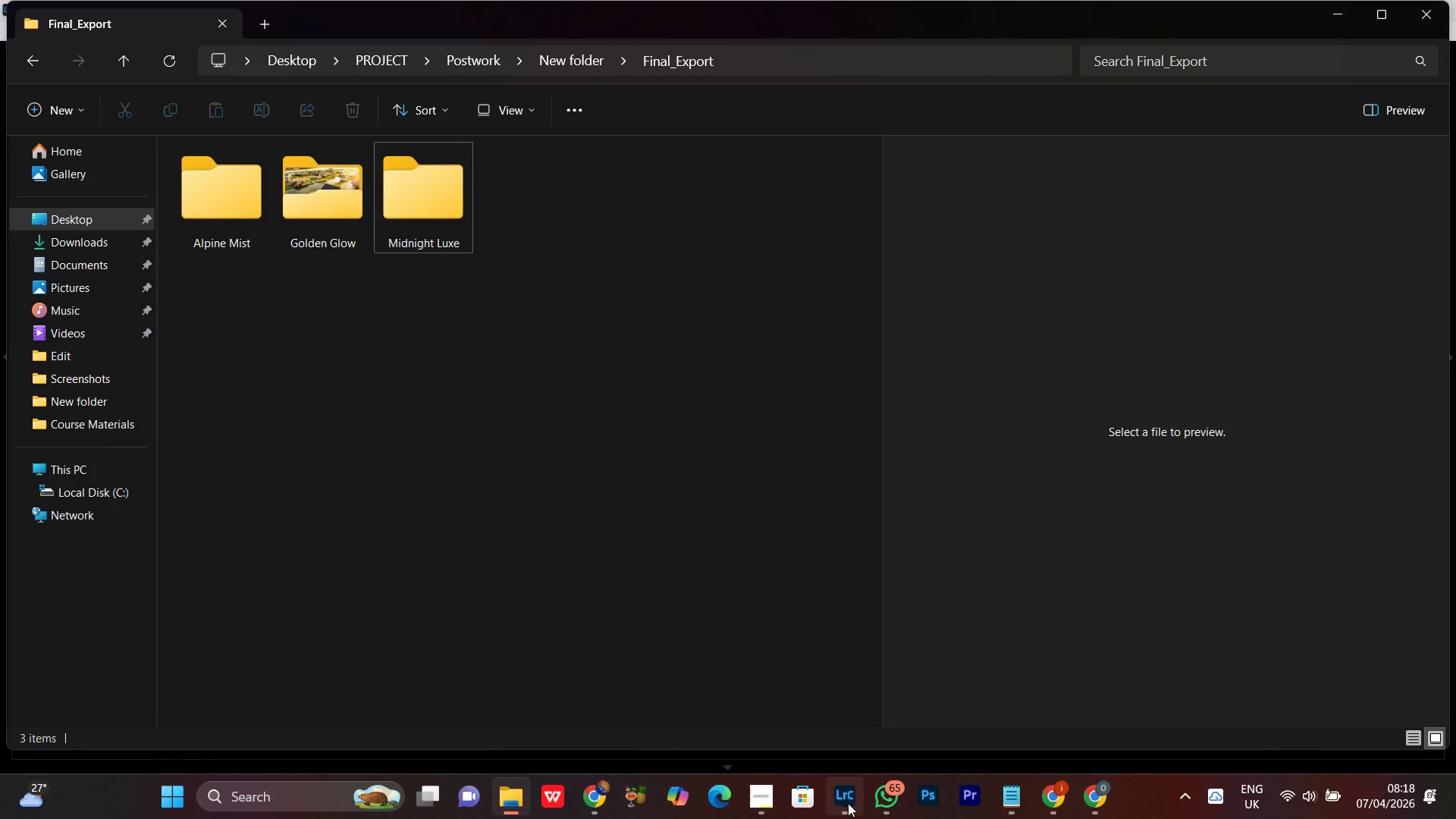 
left_click([847, 804])
 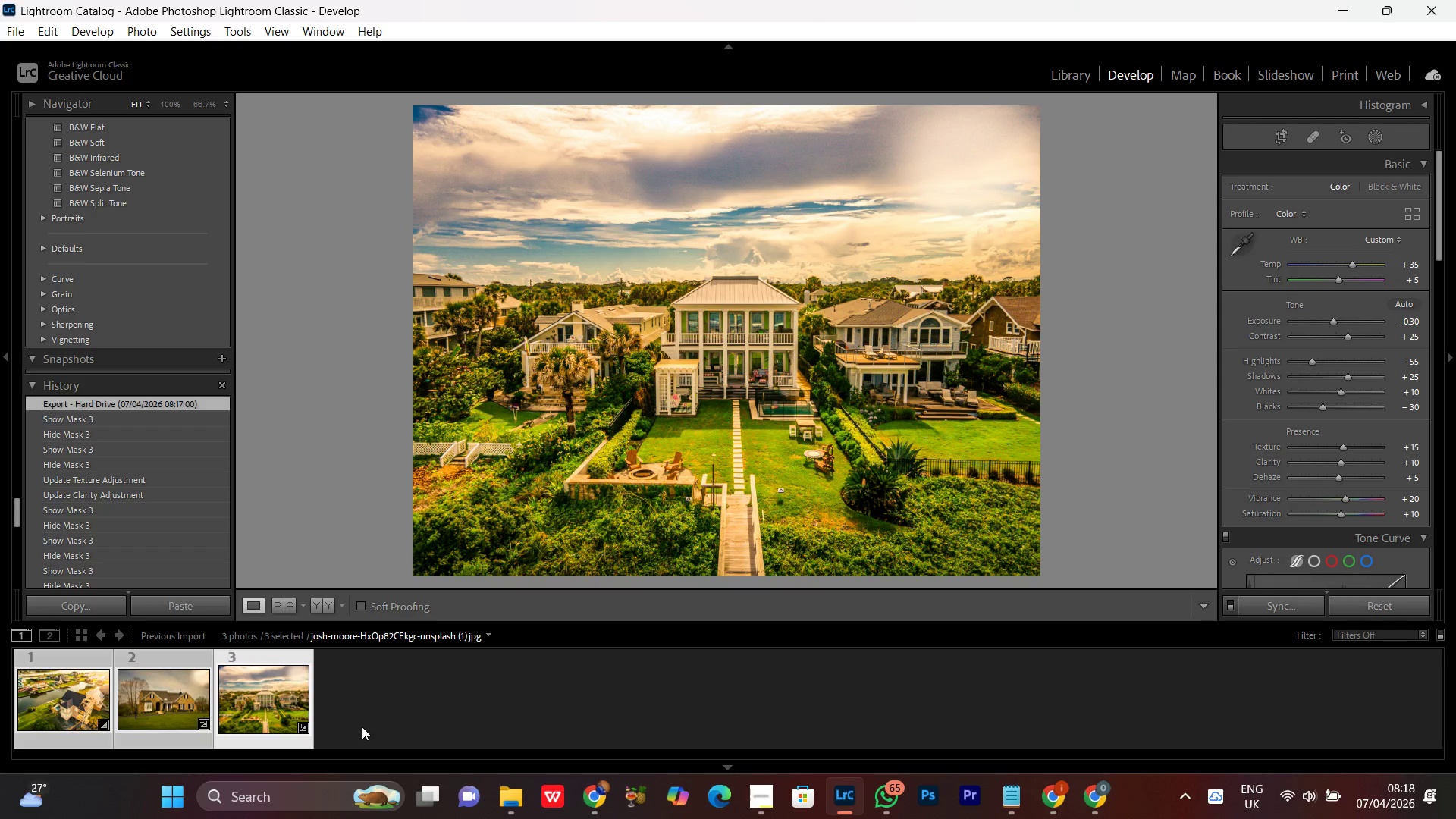 
key(Control+ControlLeft)
 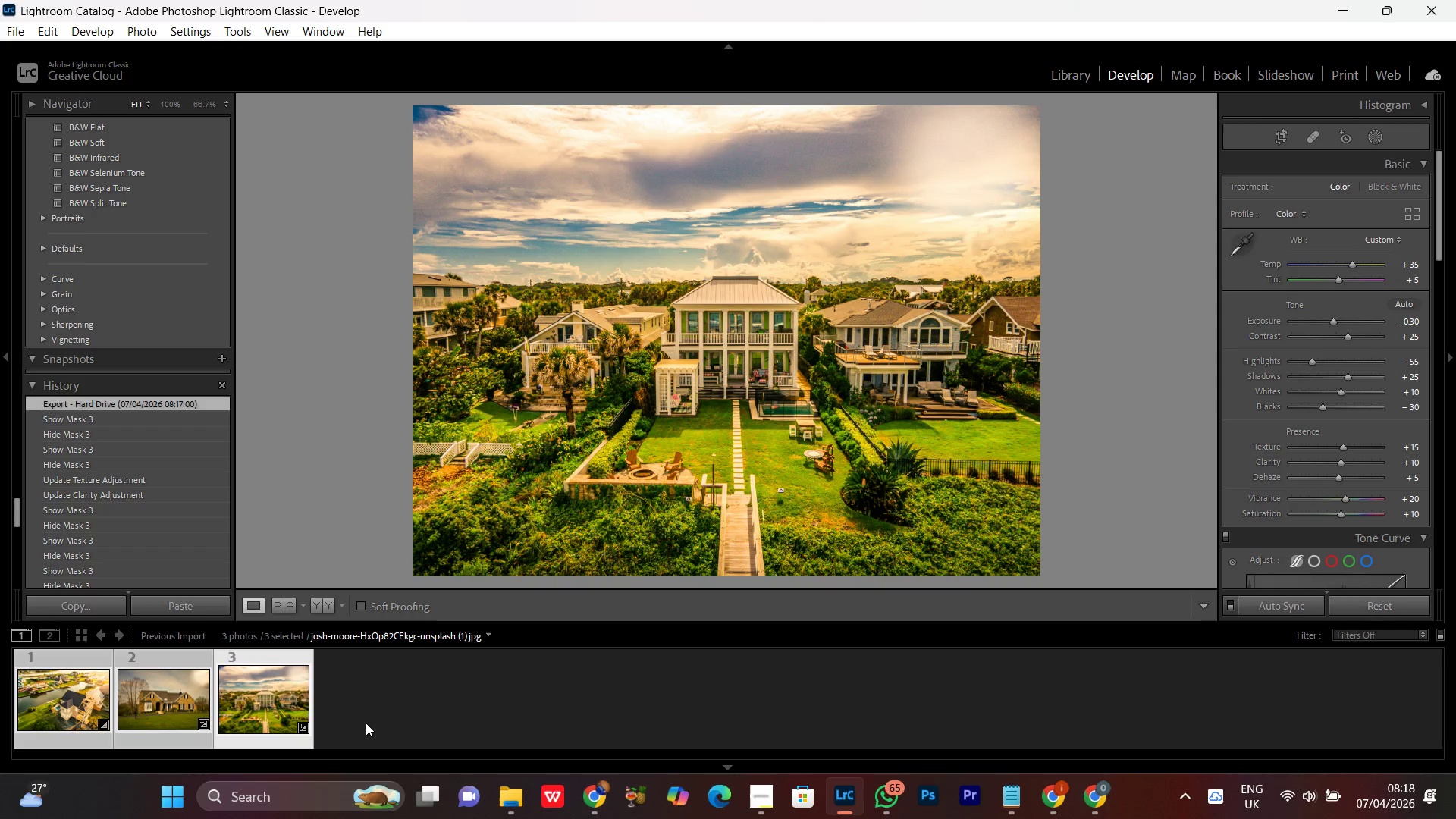 
key(Control+A)
 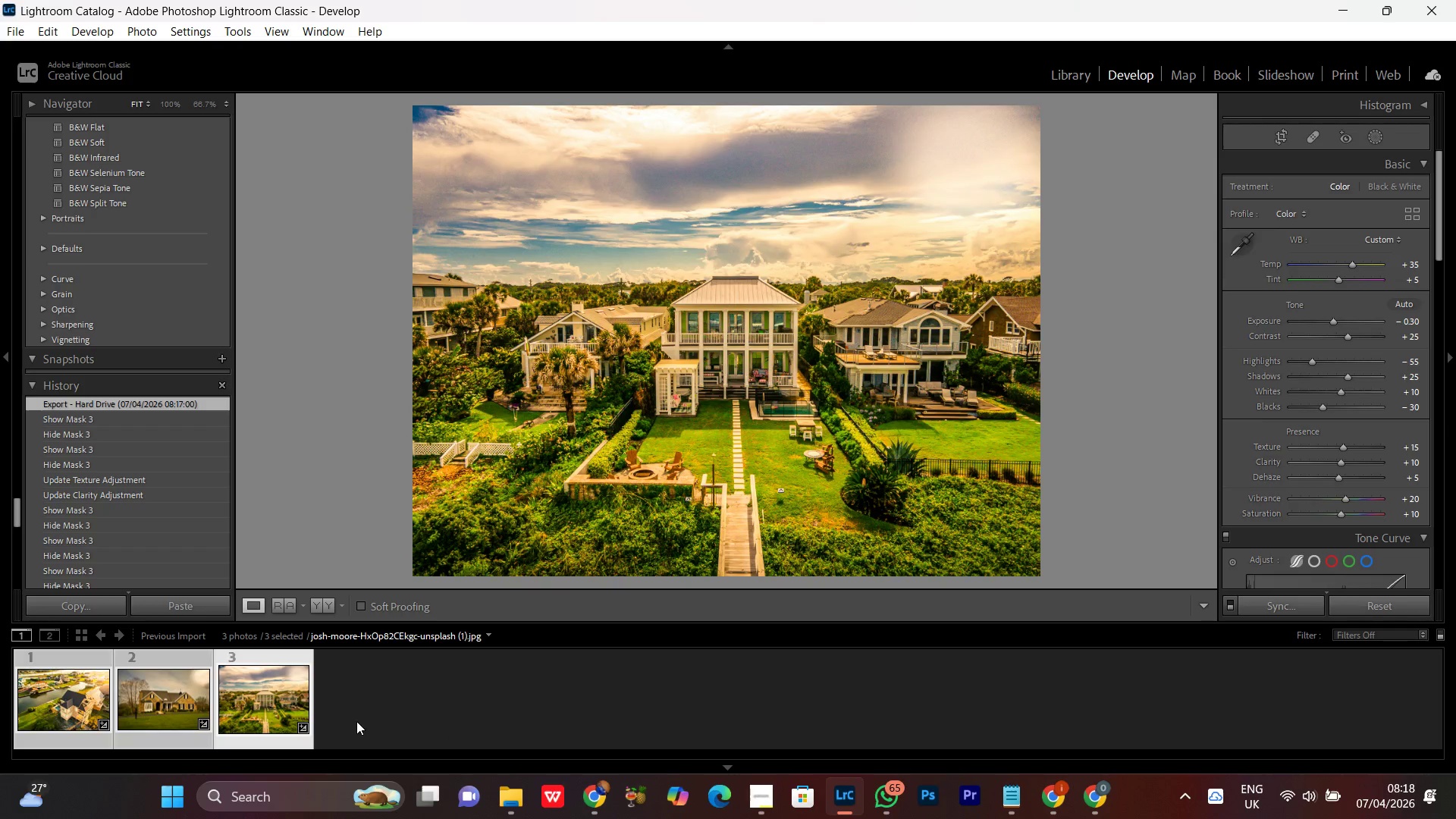 
left_click([356, 721])
 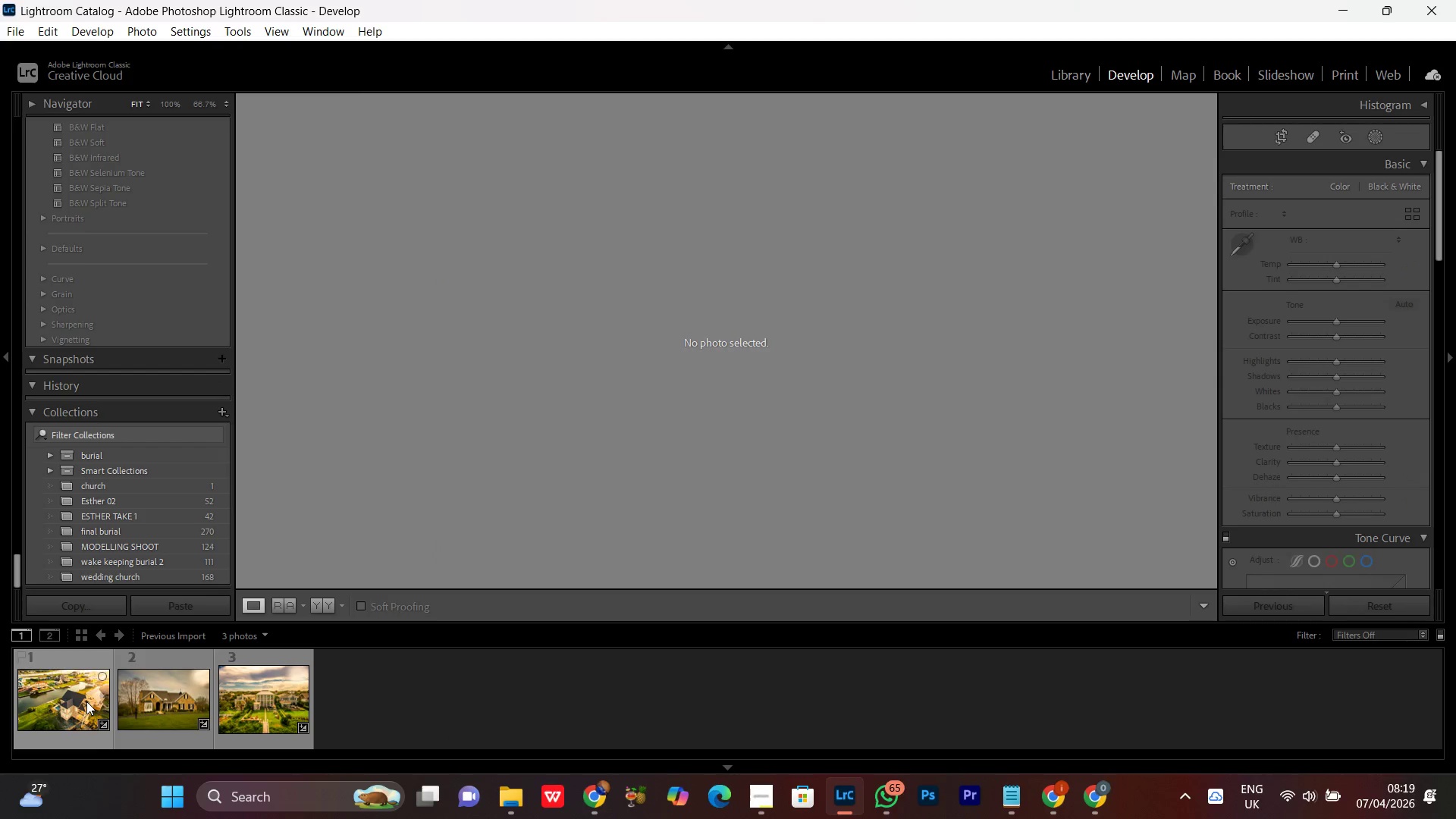 
double_click([86, 701])
 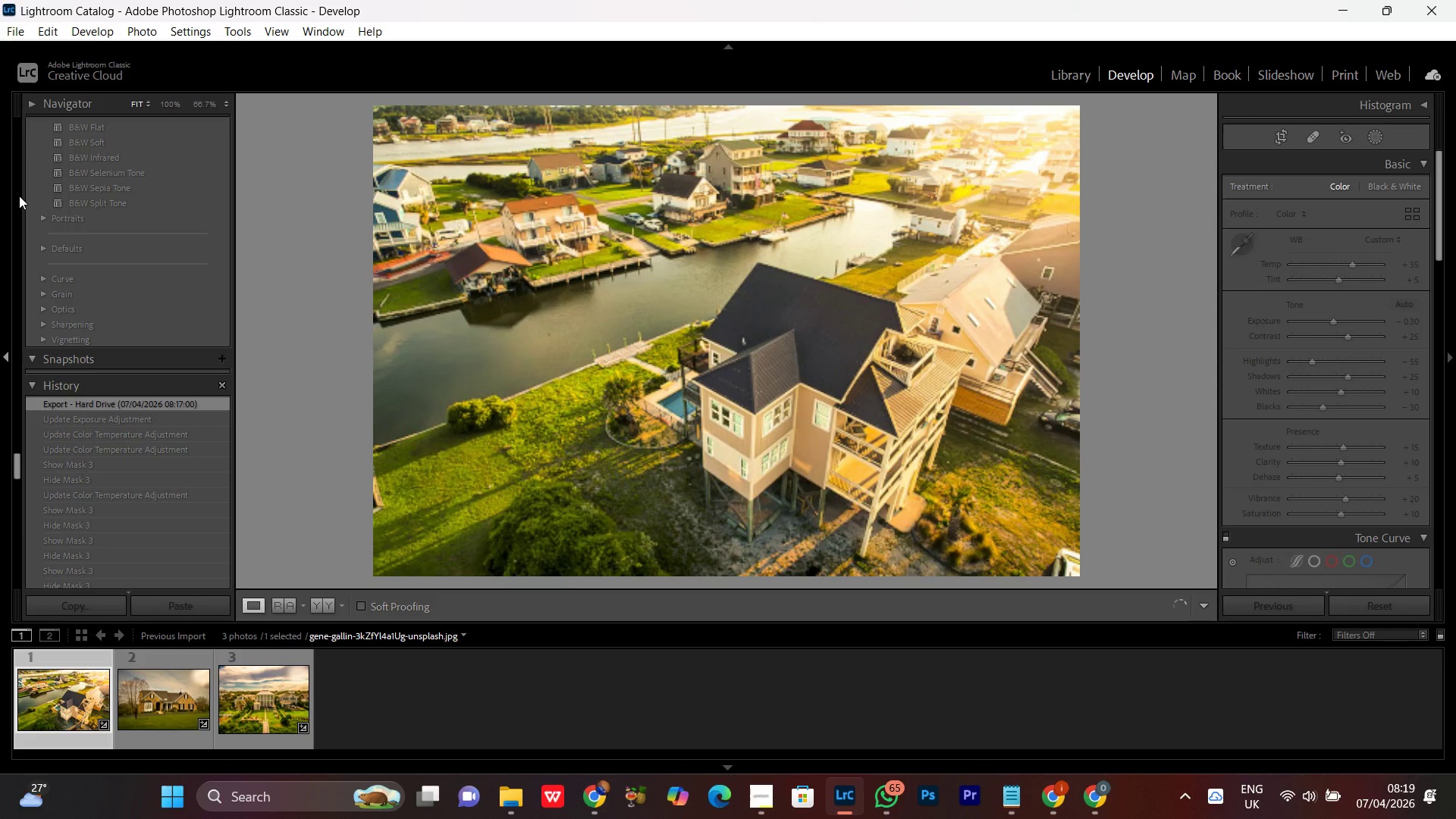 
scroll: coordinate [14, 124], scroll_direction: up, amount: 80.0
 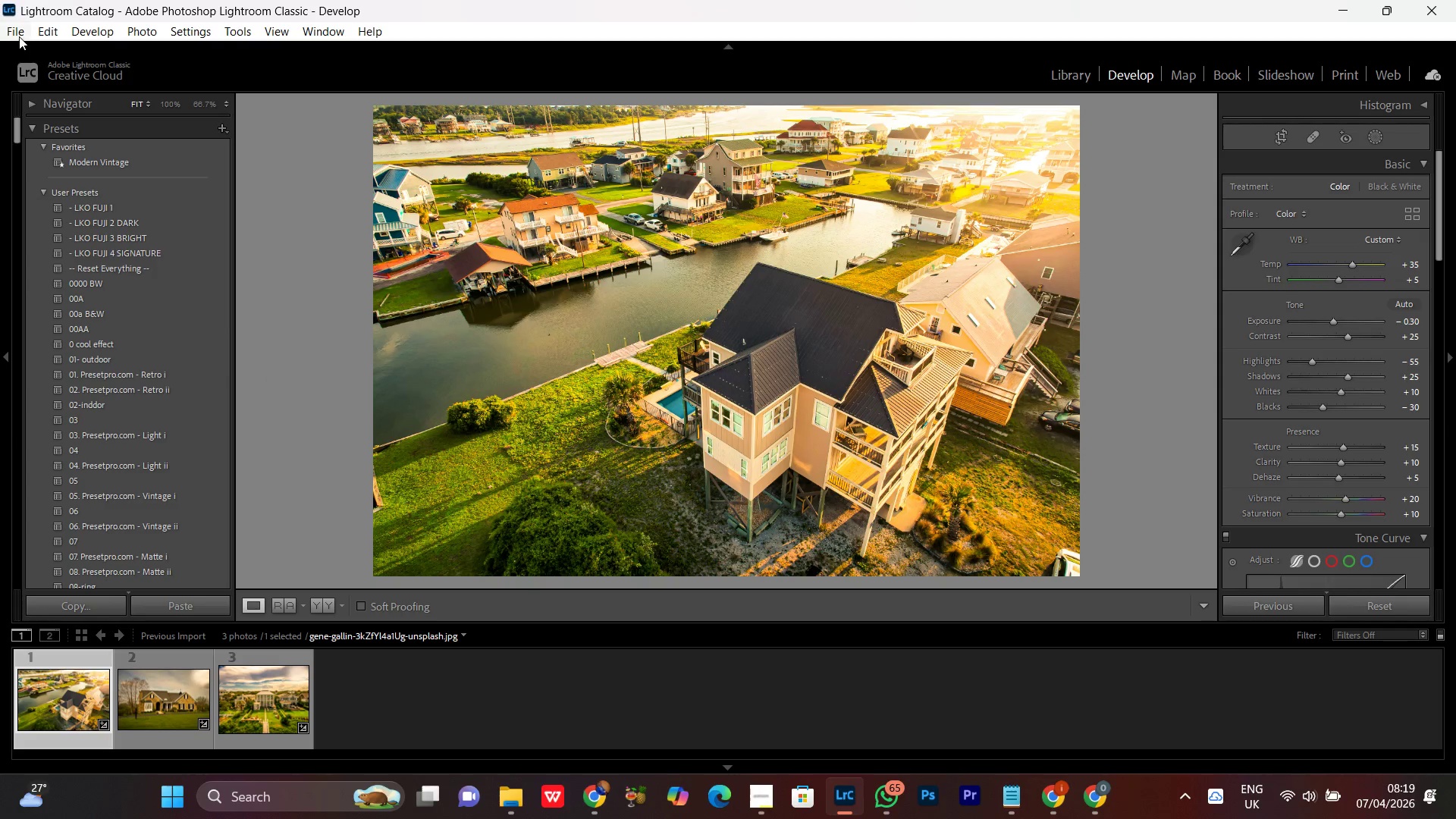 
wait(6.15)
 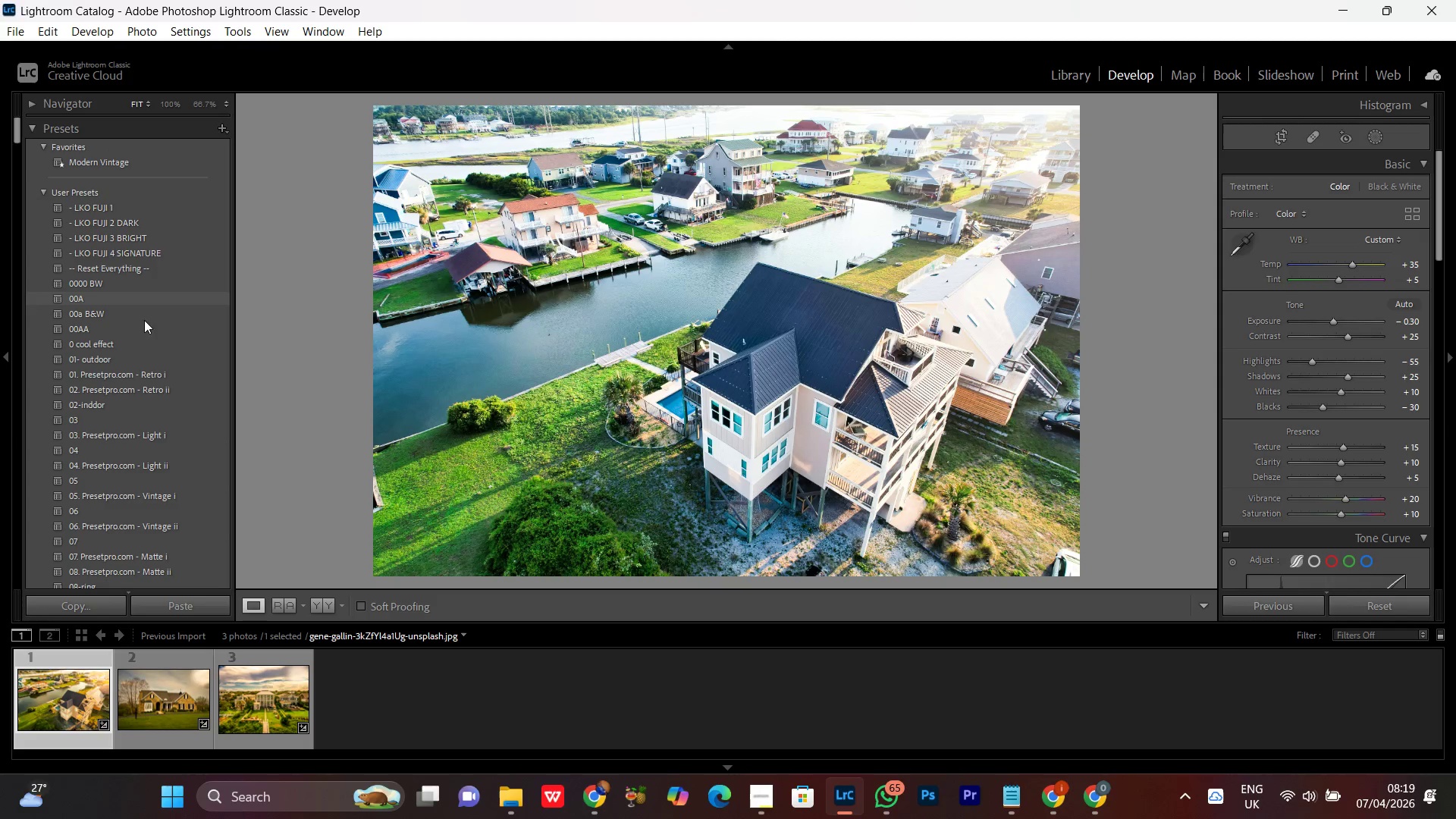 
left_click([143, 30])
 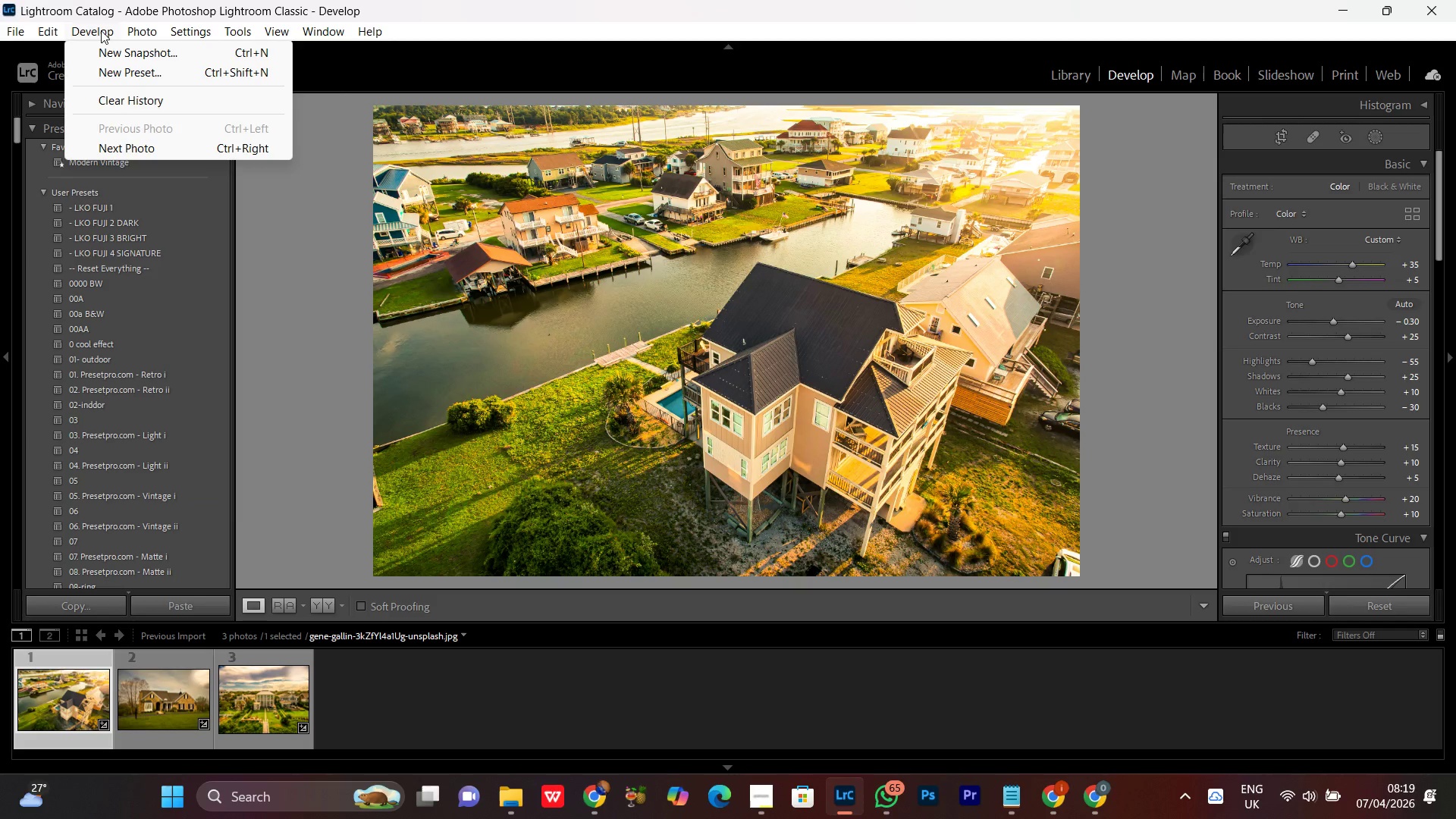 
left_click([142, 72])
 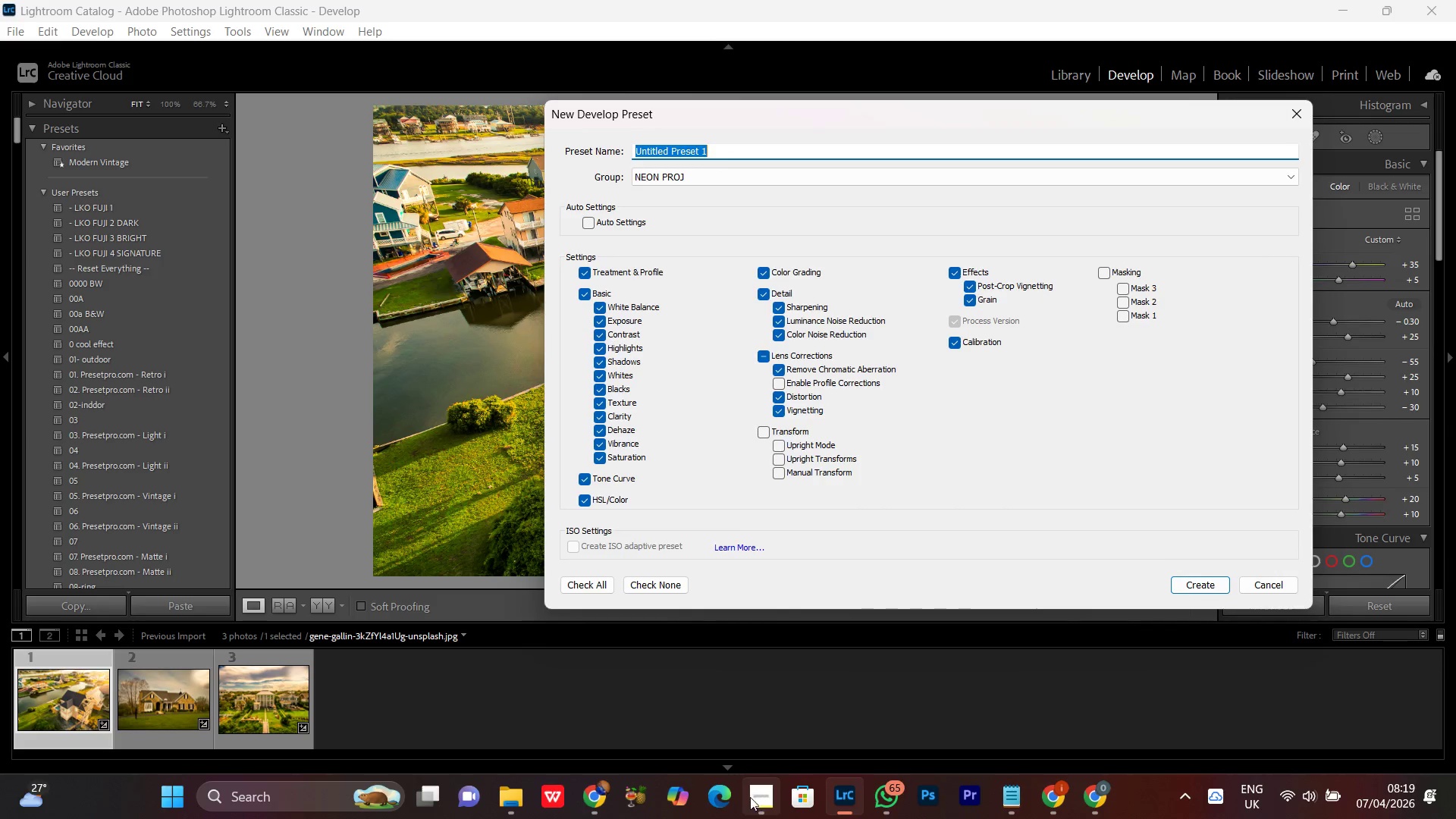 
wait(6.48)
 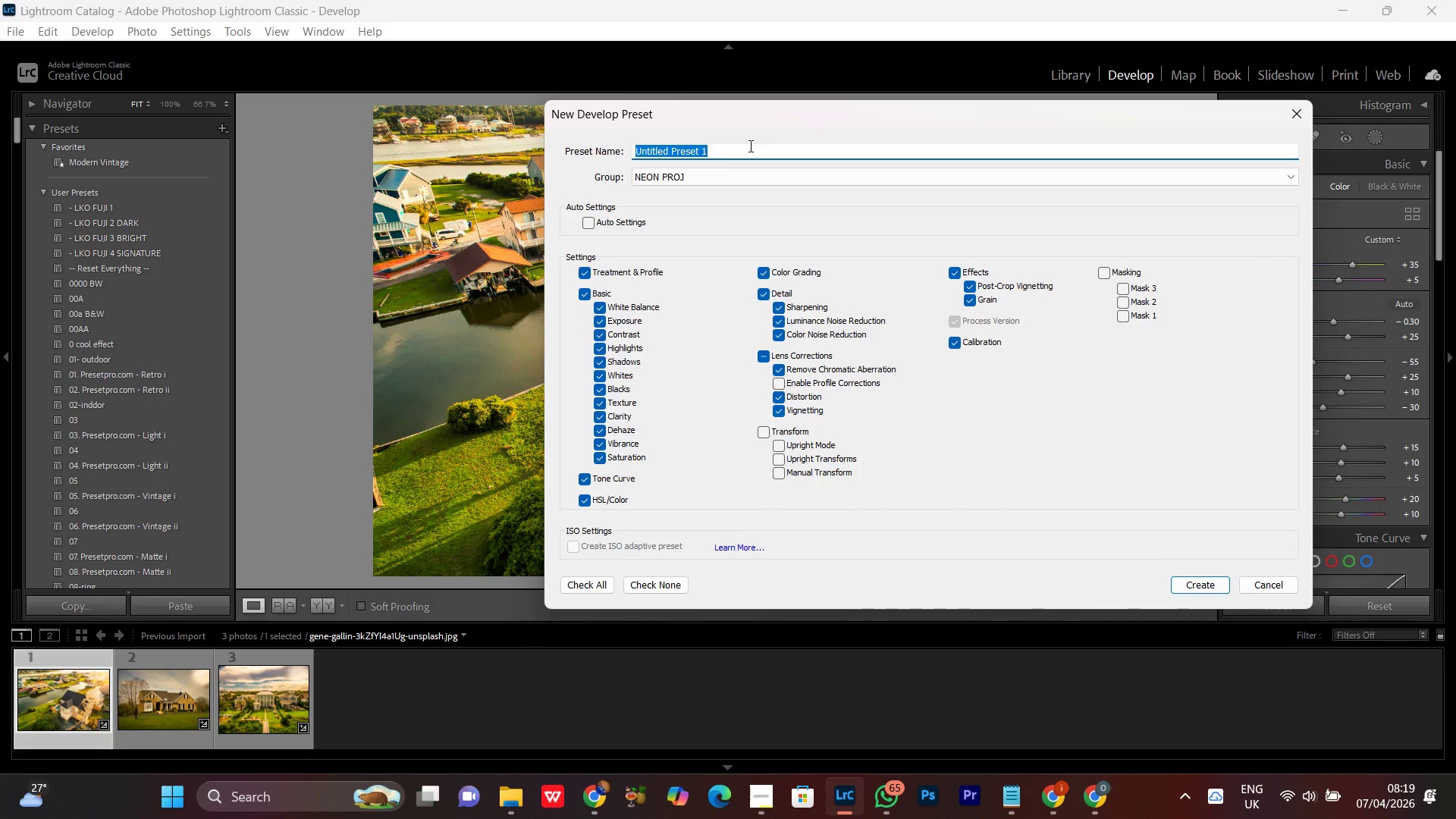 
key(Meta+V)
 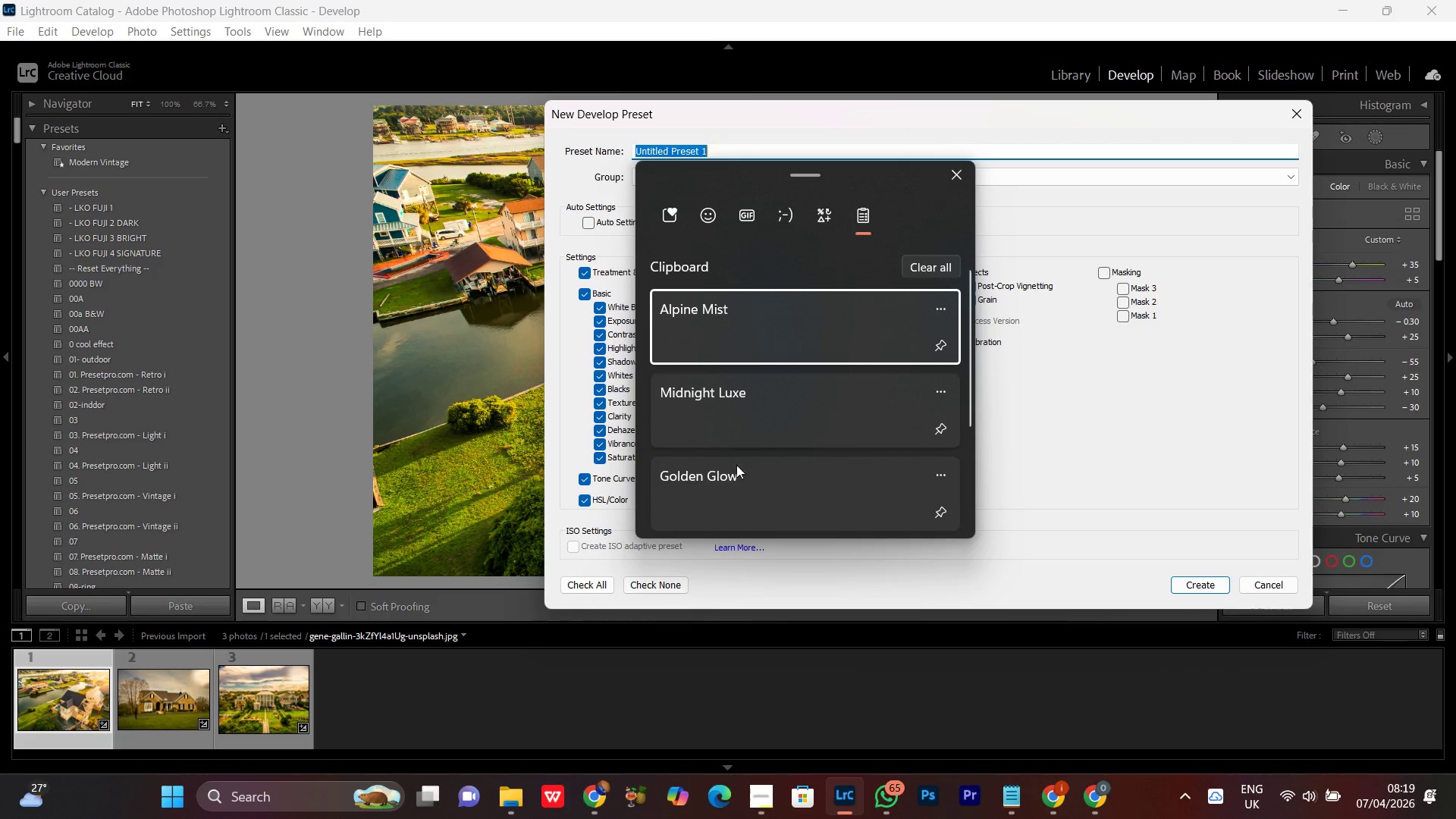 
left_click([733, 470])
 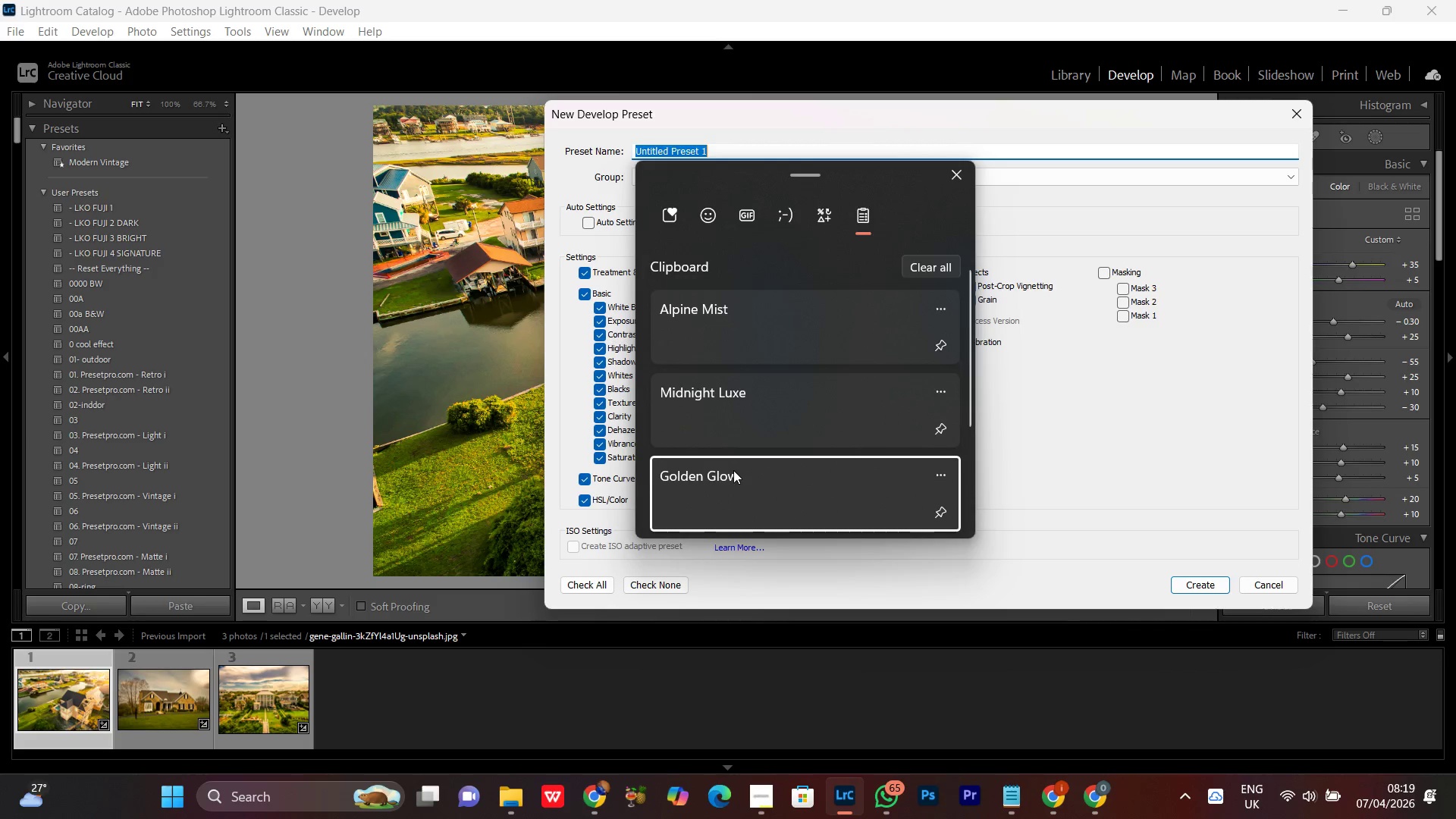 
key(Control+ControlLeft)
 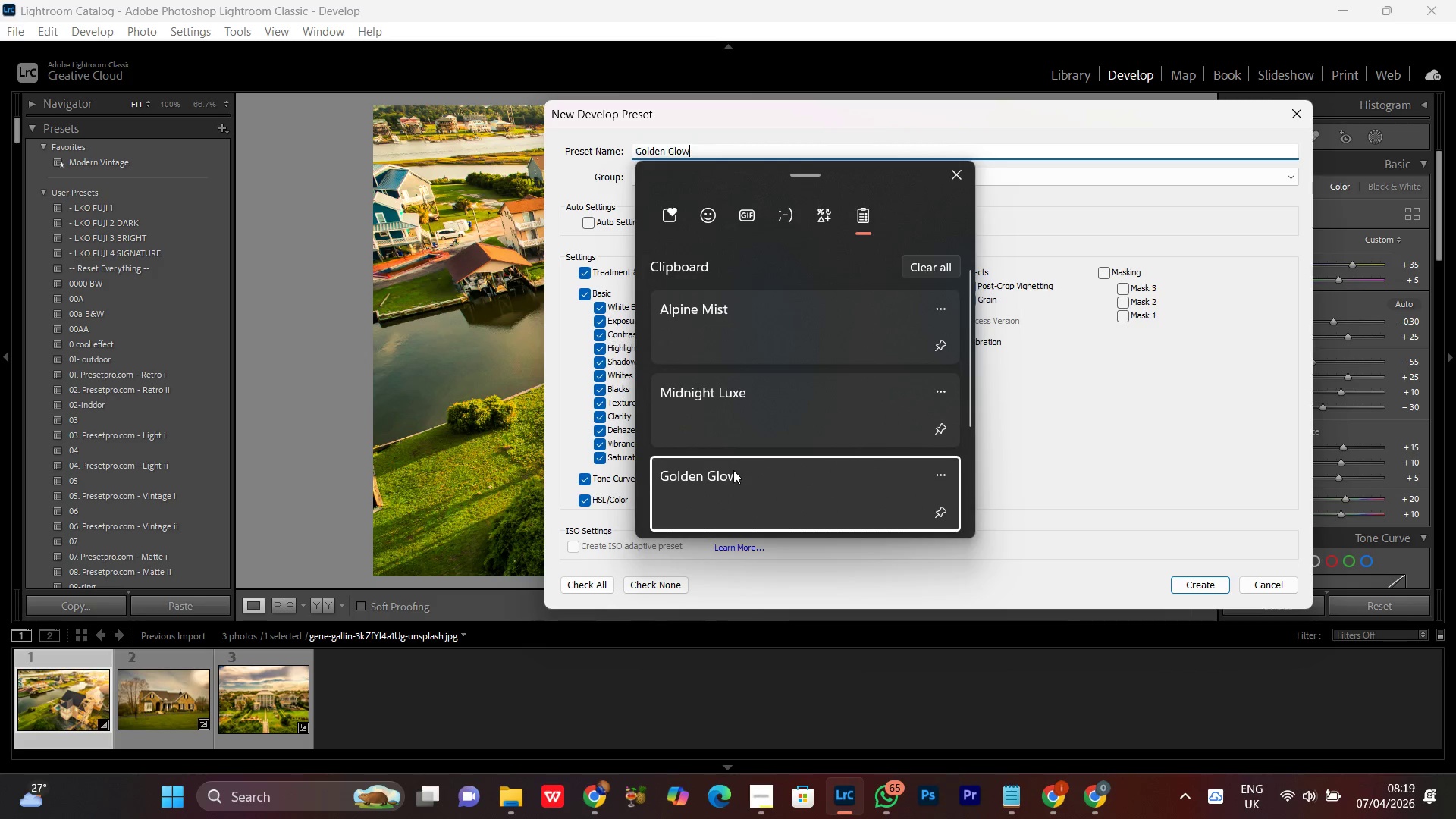 
key(Control+V)
 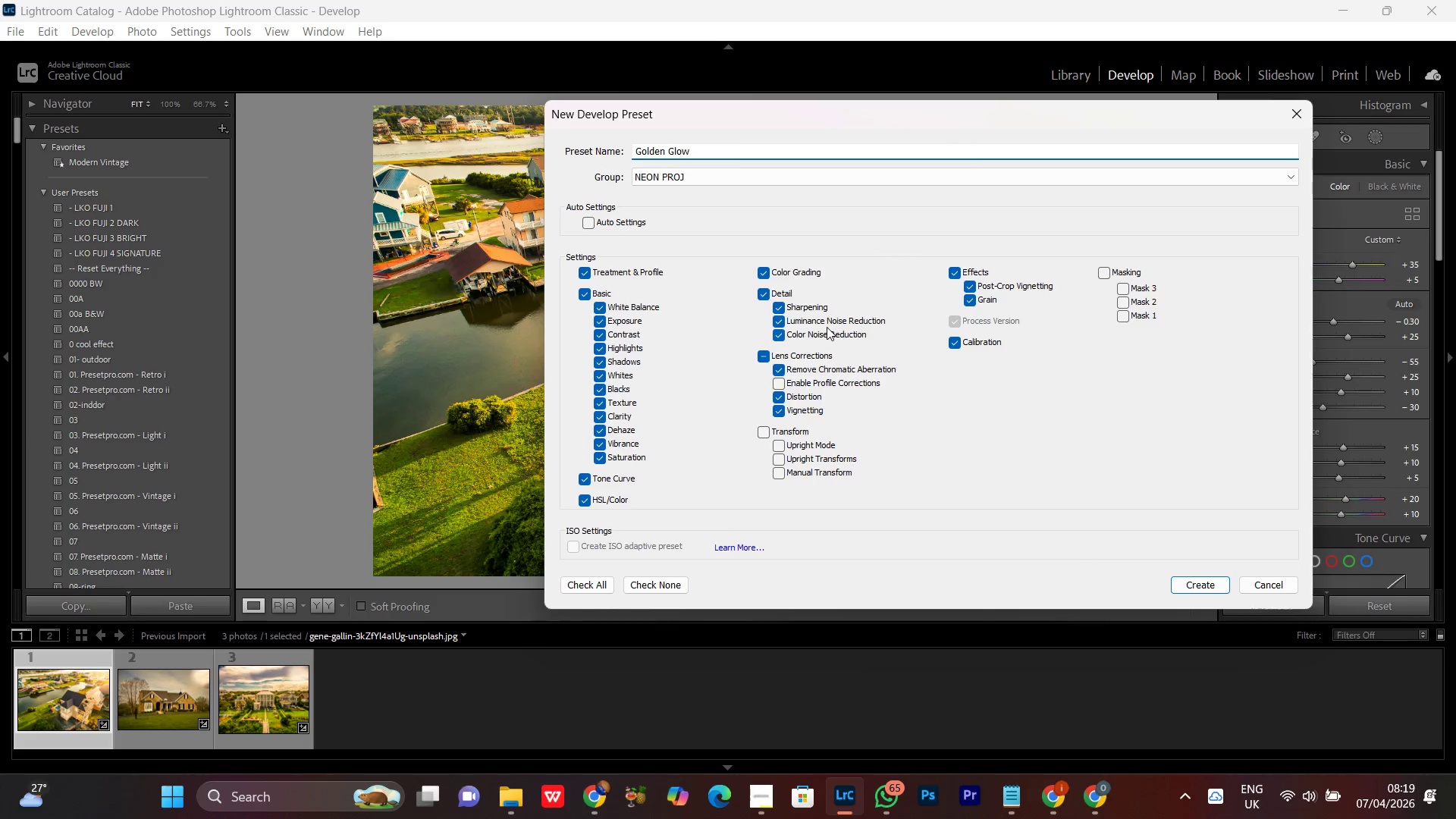 
type( f)
key(Backspace)
type(fghg)
 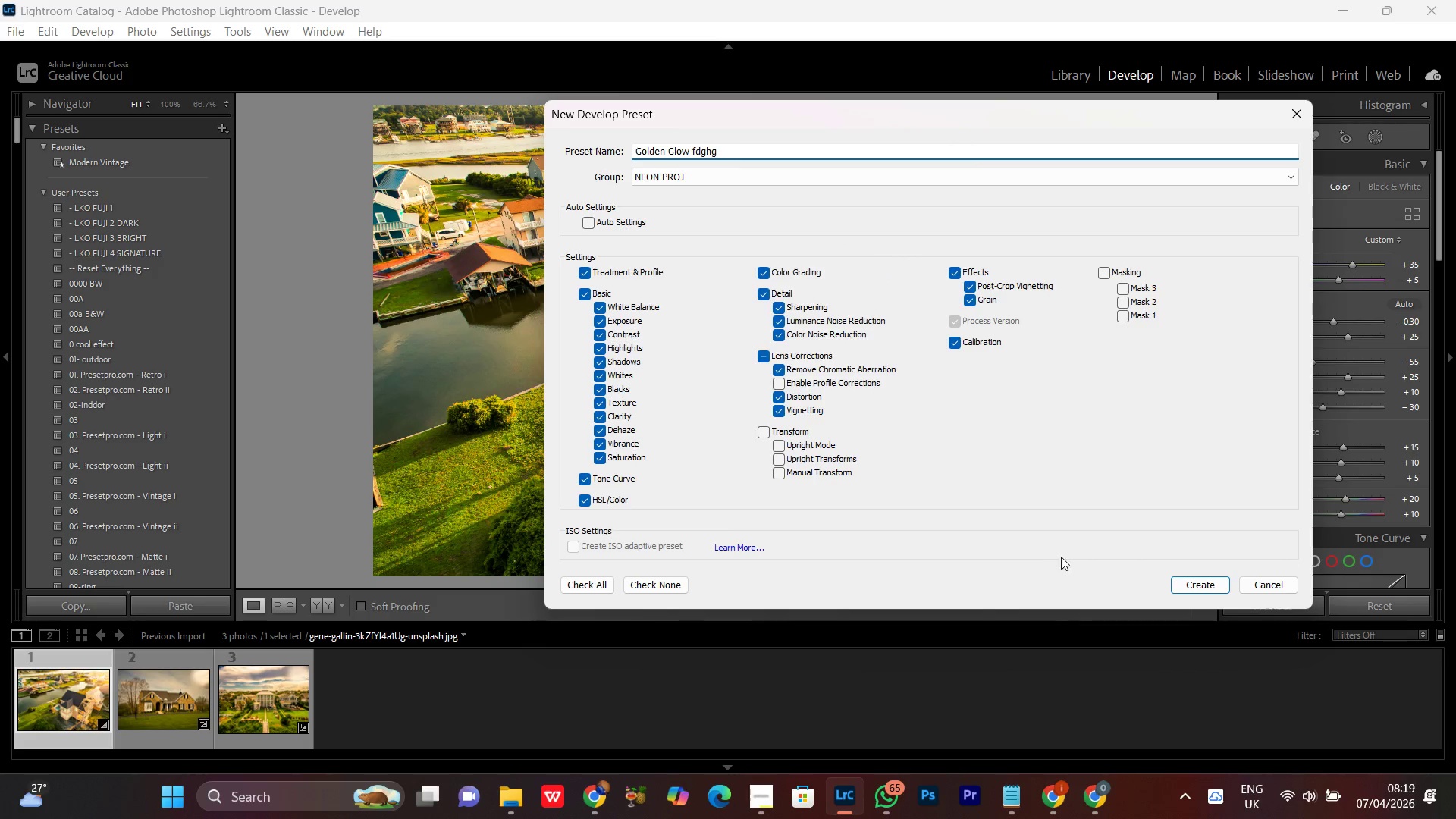 
hold_key(key=D, duration=0.39)
 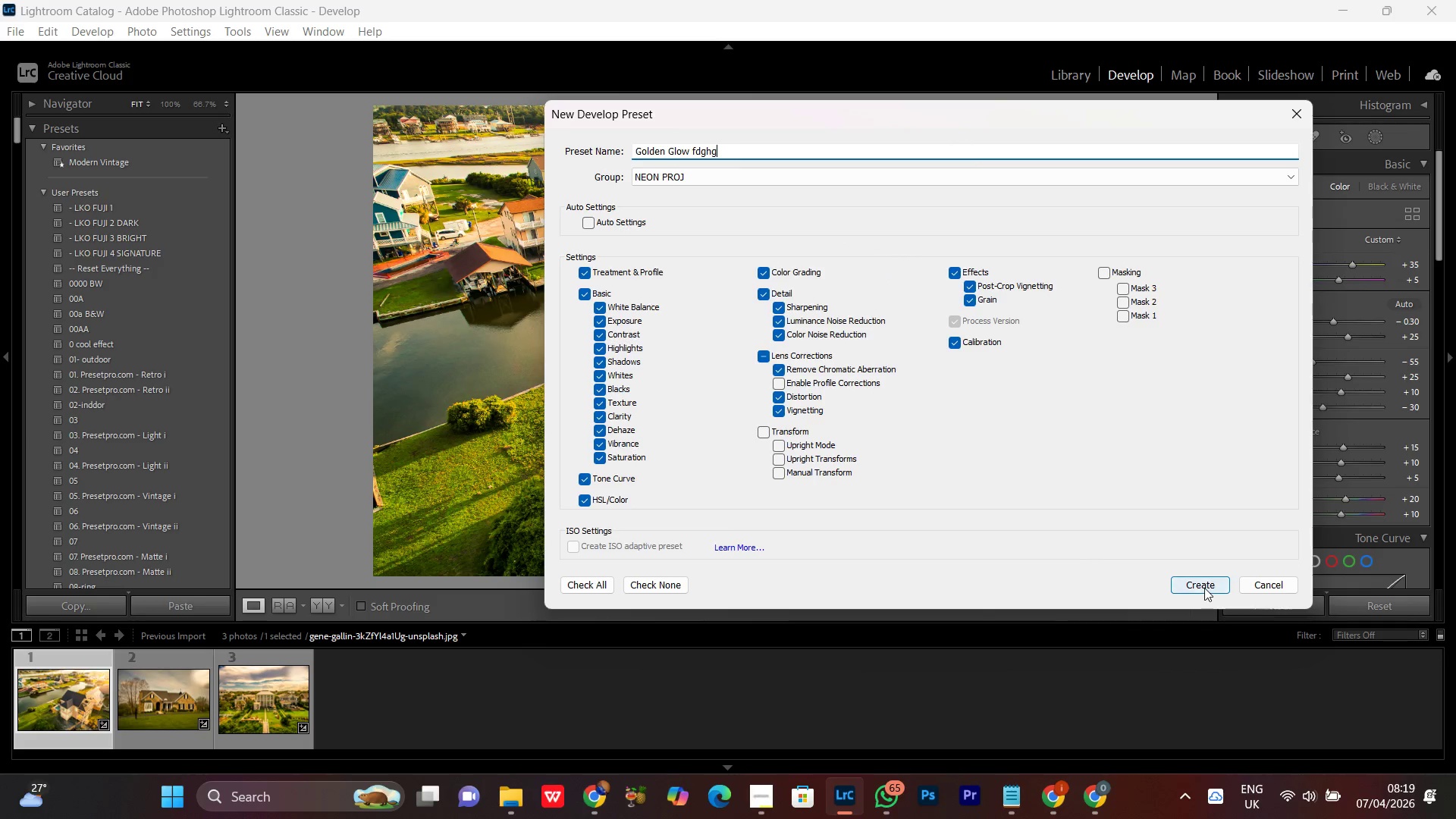 
left_click([1204, 587])
 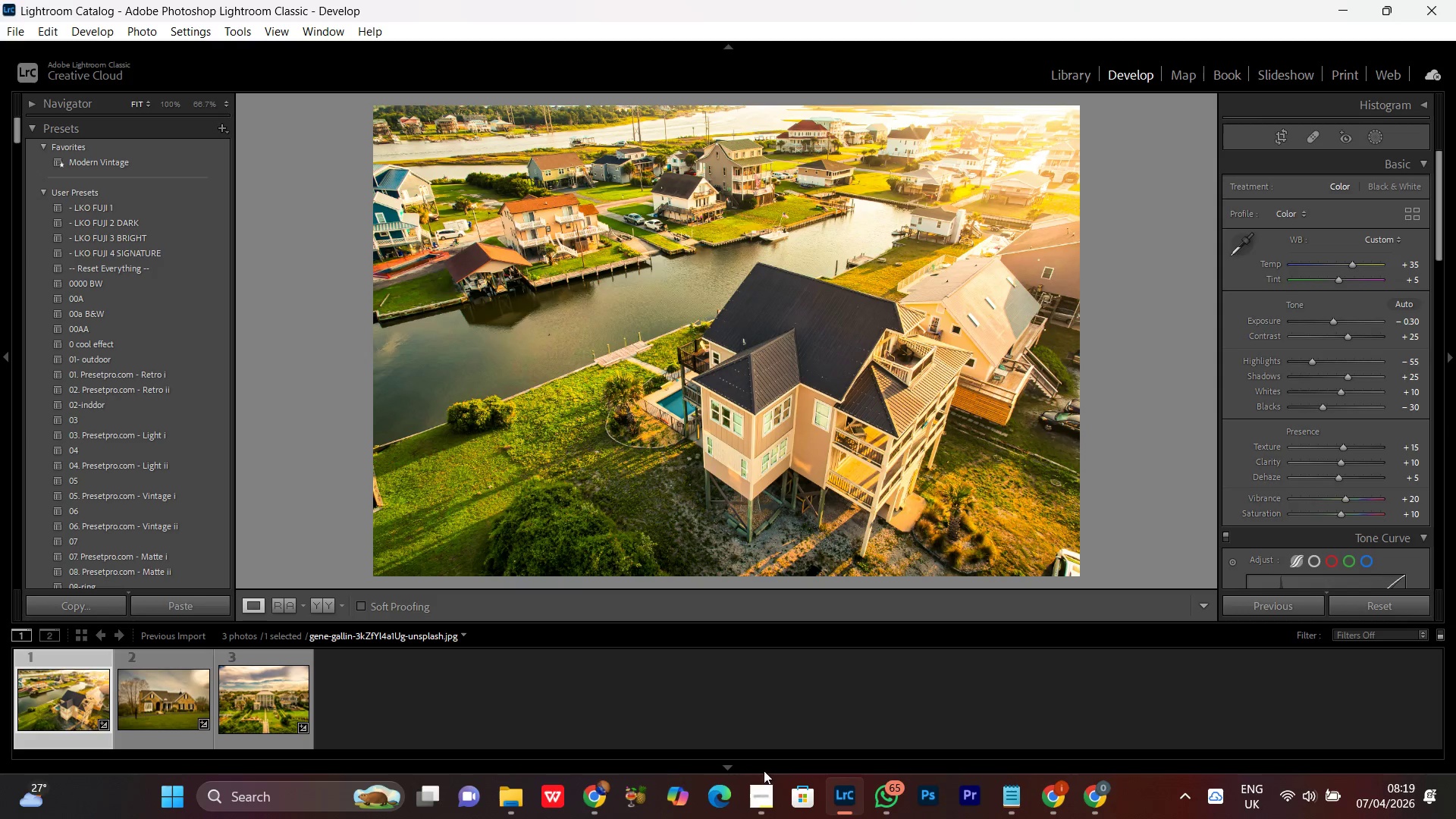 
left_click_drag(start_coordinate=[754, 800], to_coordinate=[757, 796])
 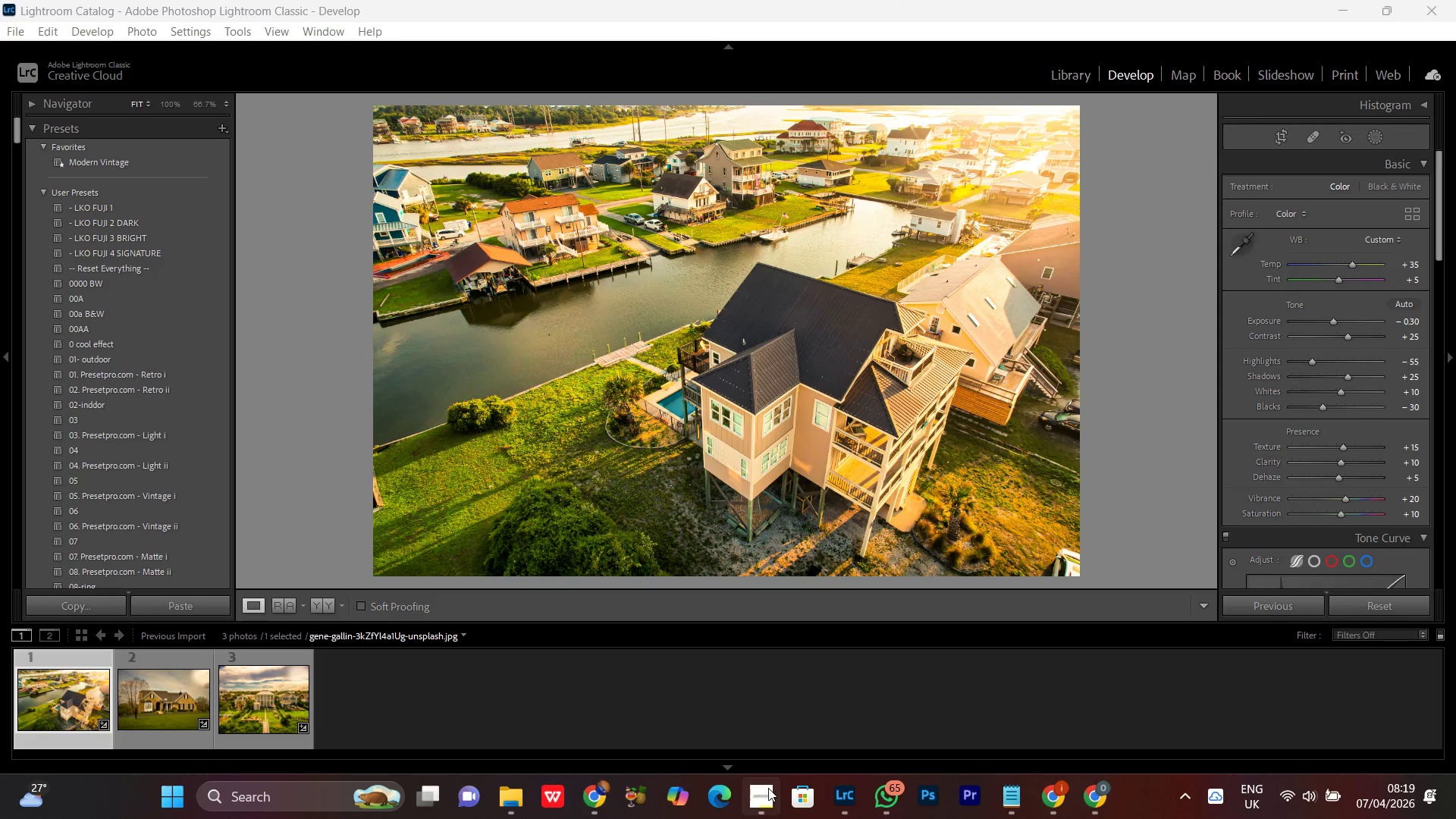 
left_click([768, 790])